 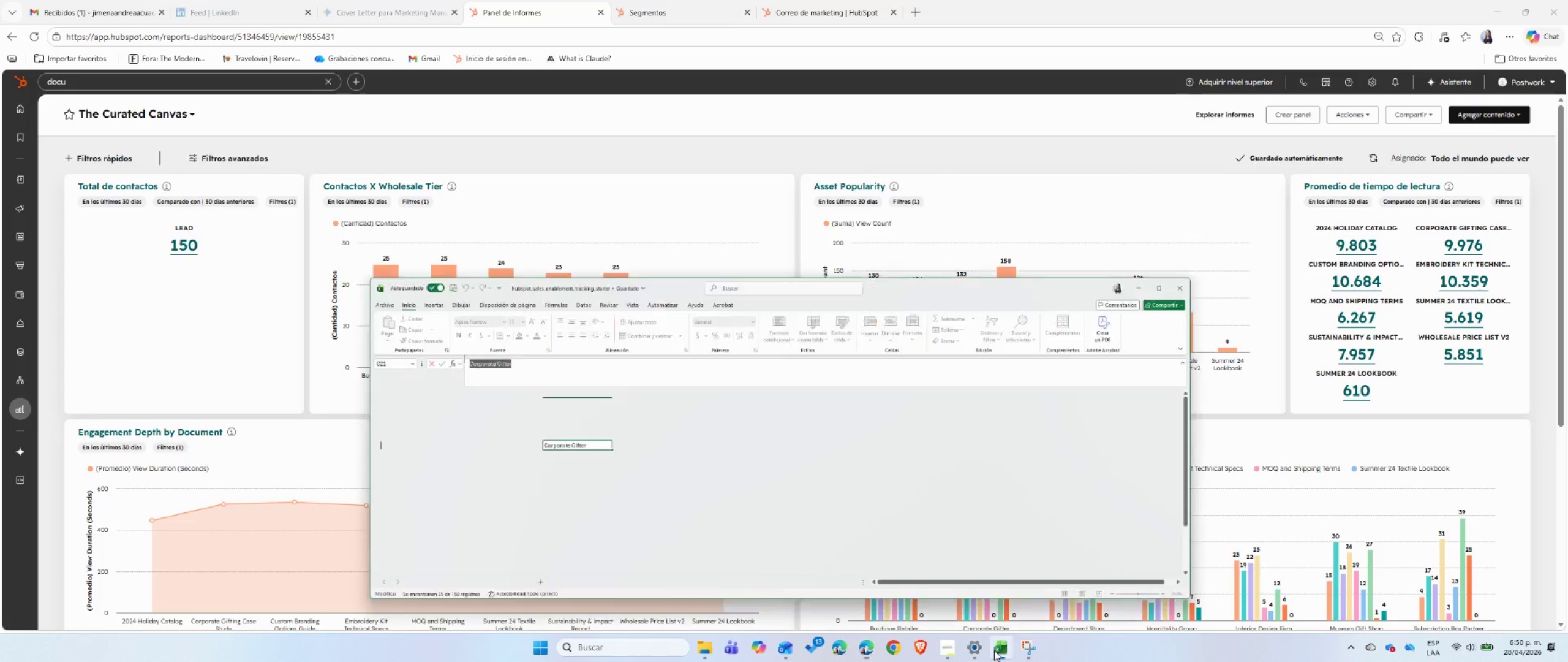 
left_click([597, 425])
 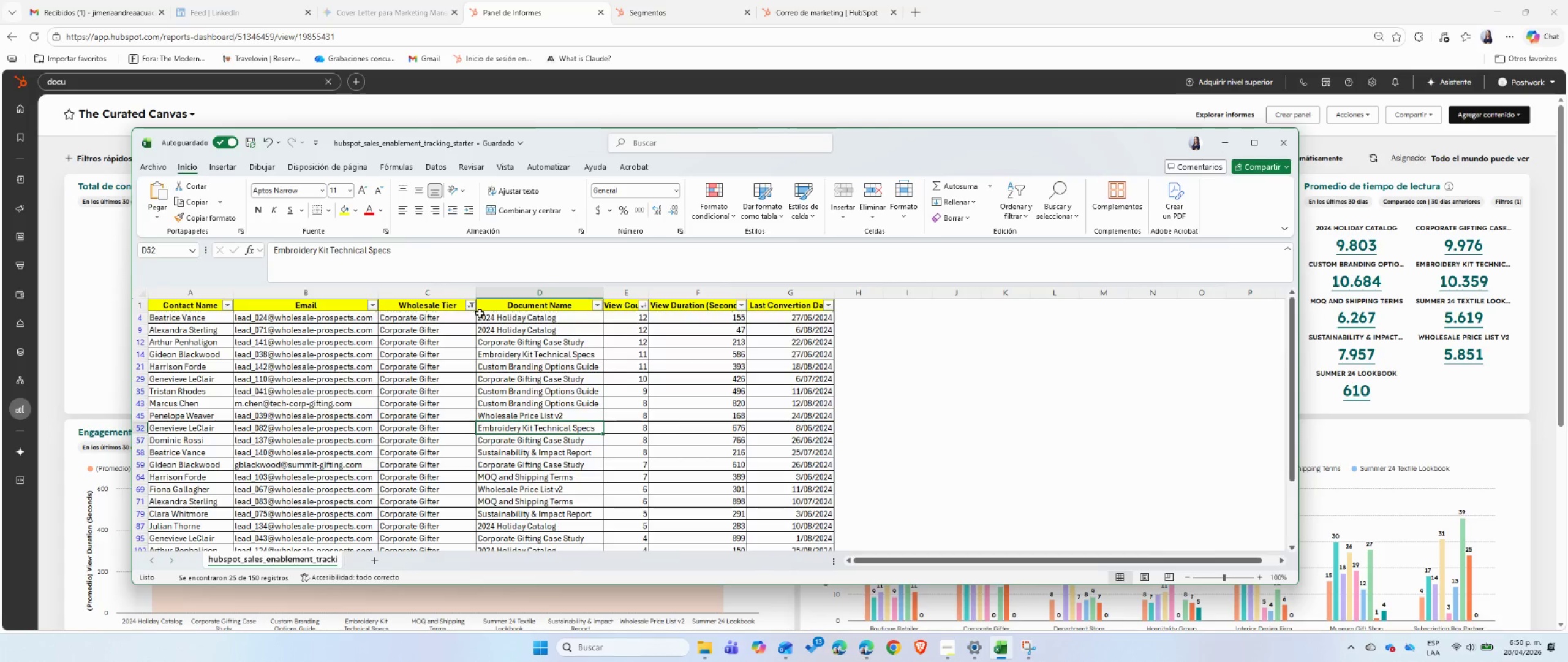 
left_click([468, 302])
 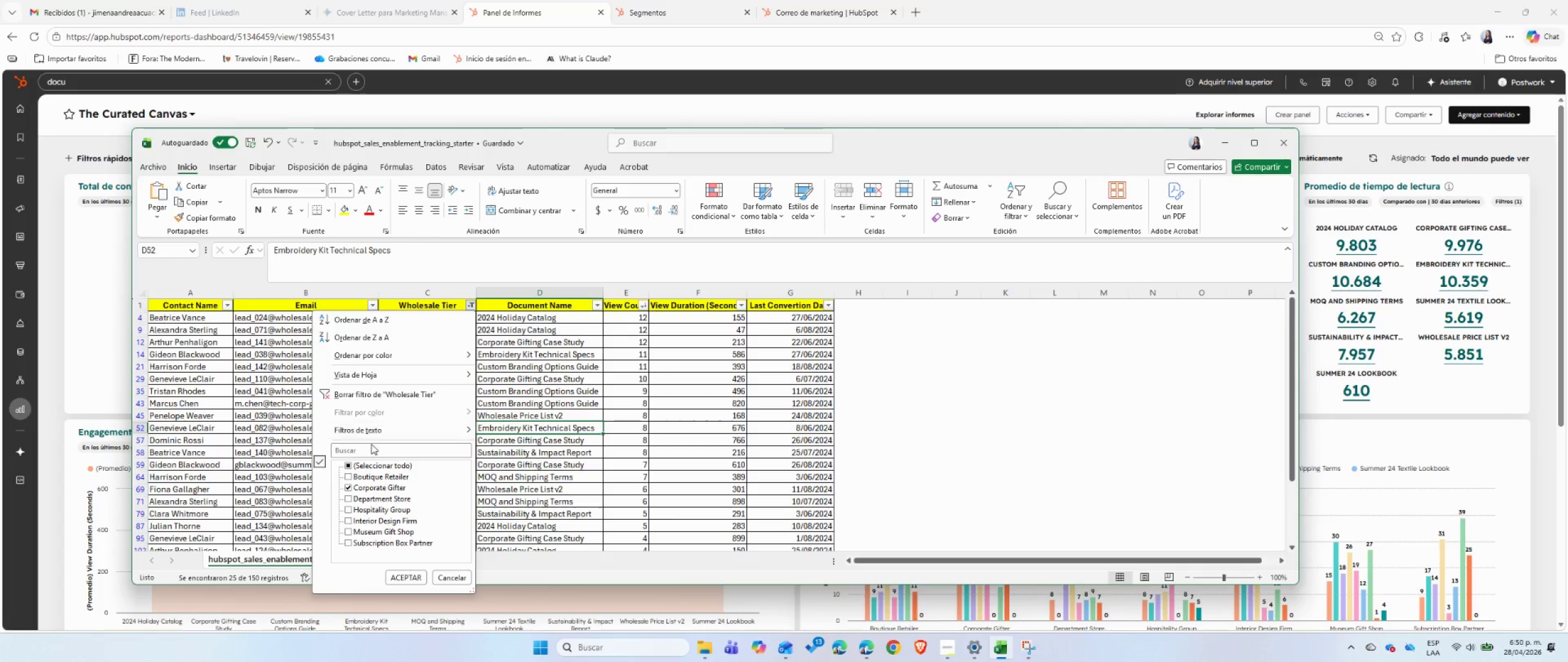 
left_click([365, 469])
 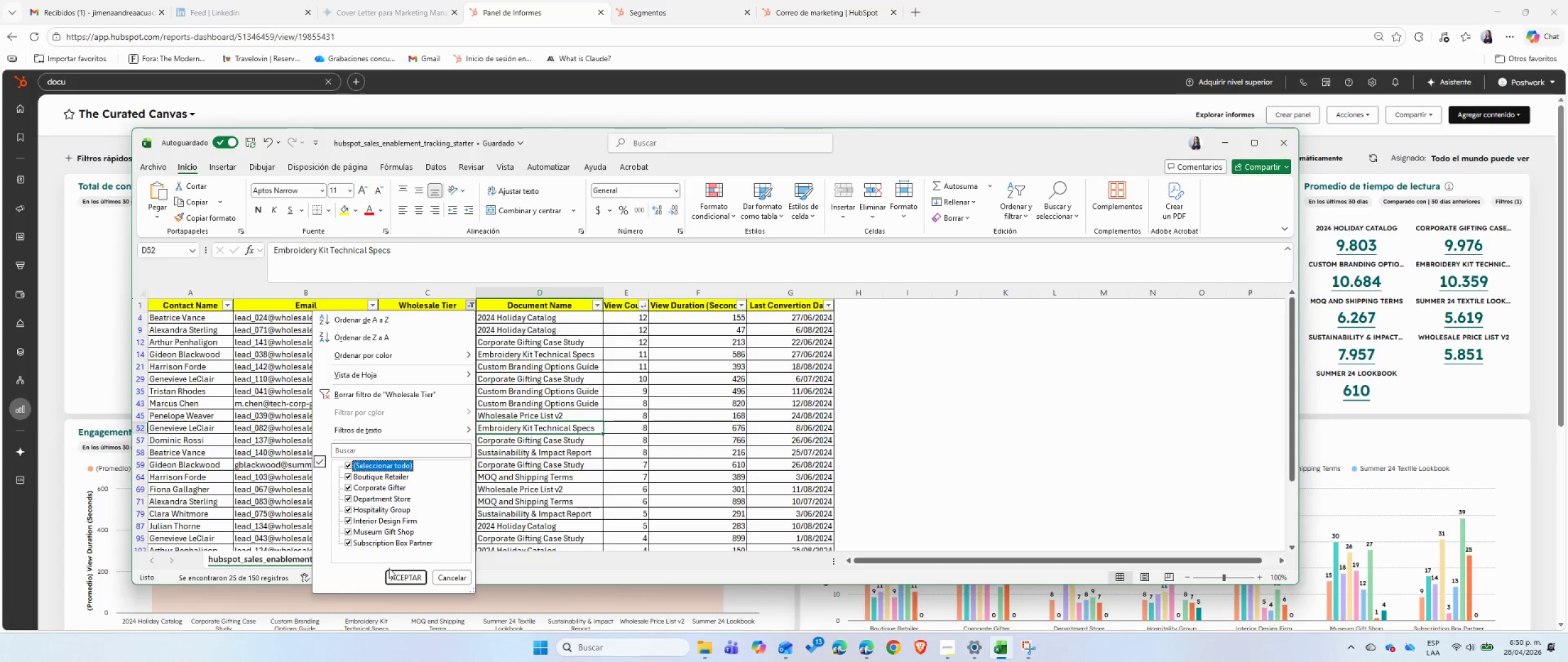 
left_click([394, 578])
 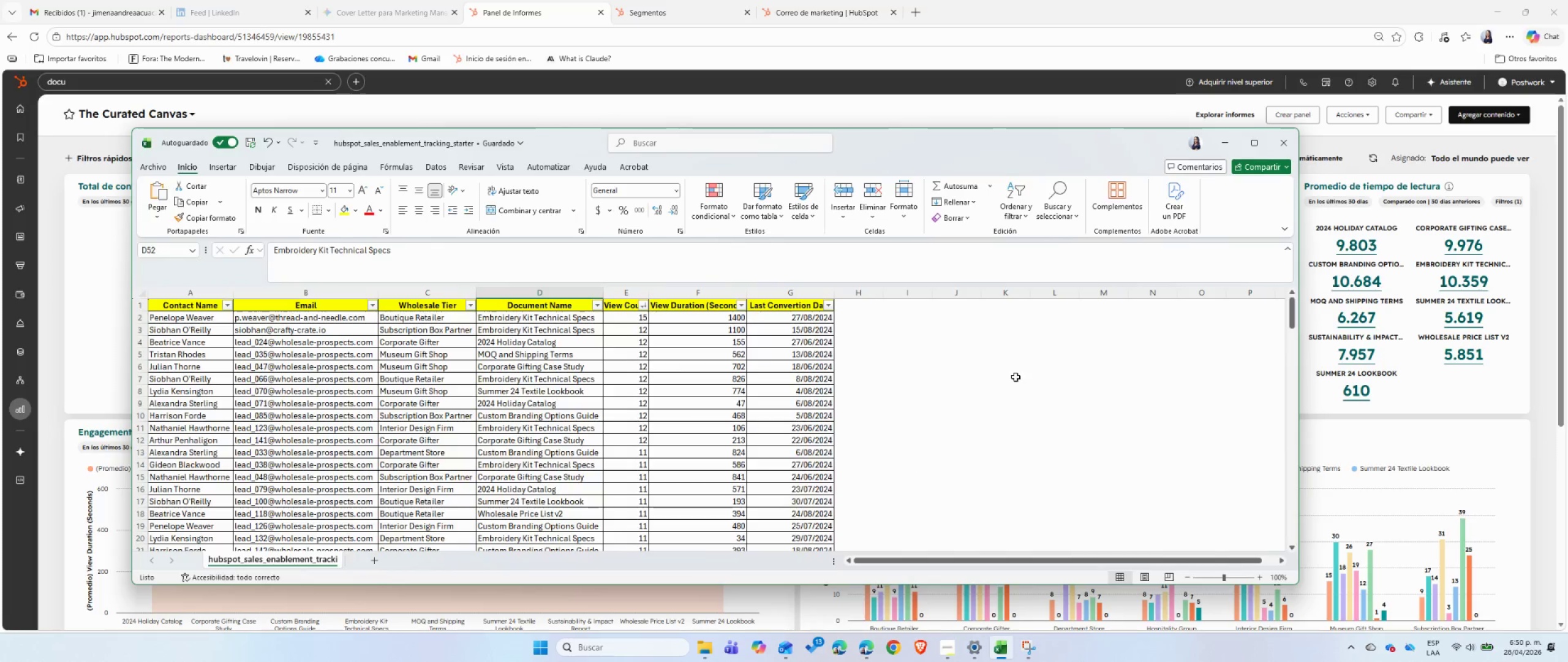 
left_click([1016, 376])
 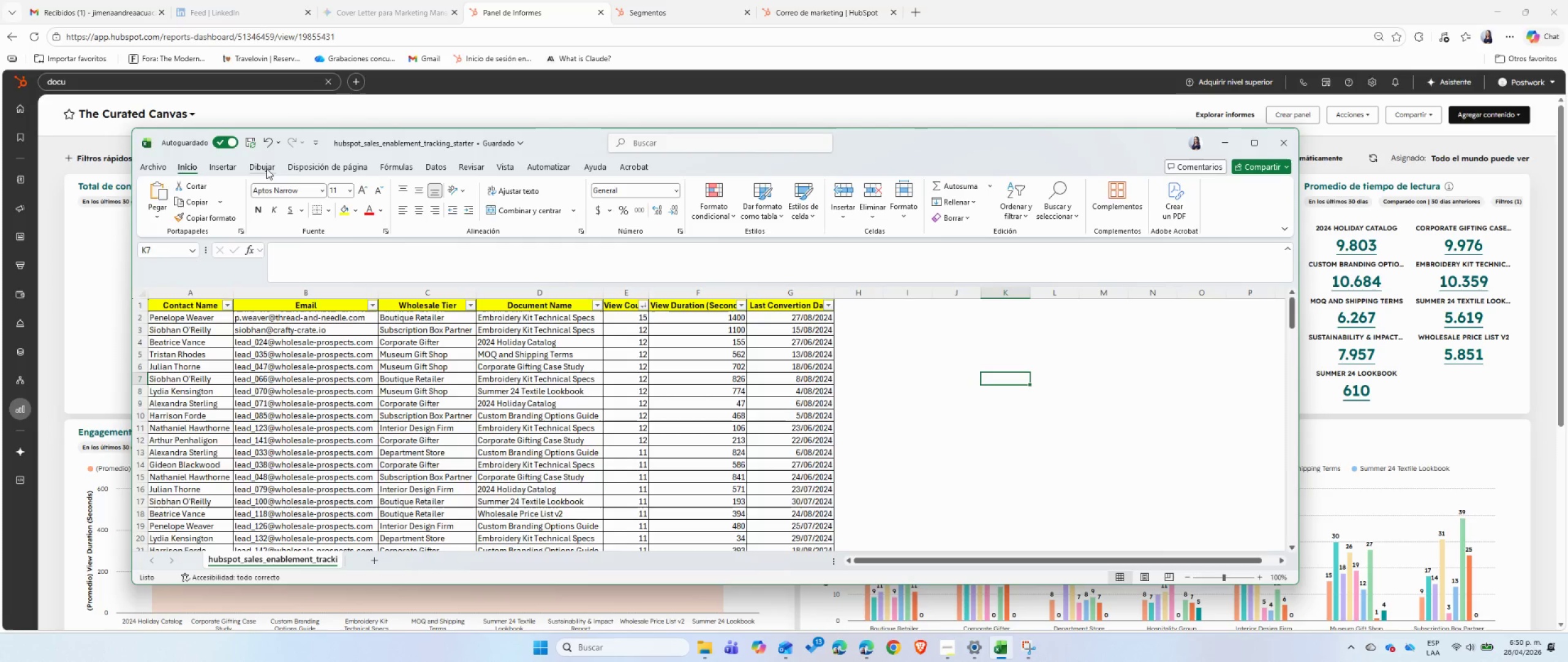 